 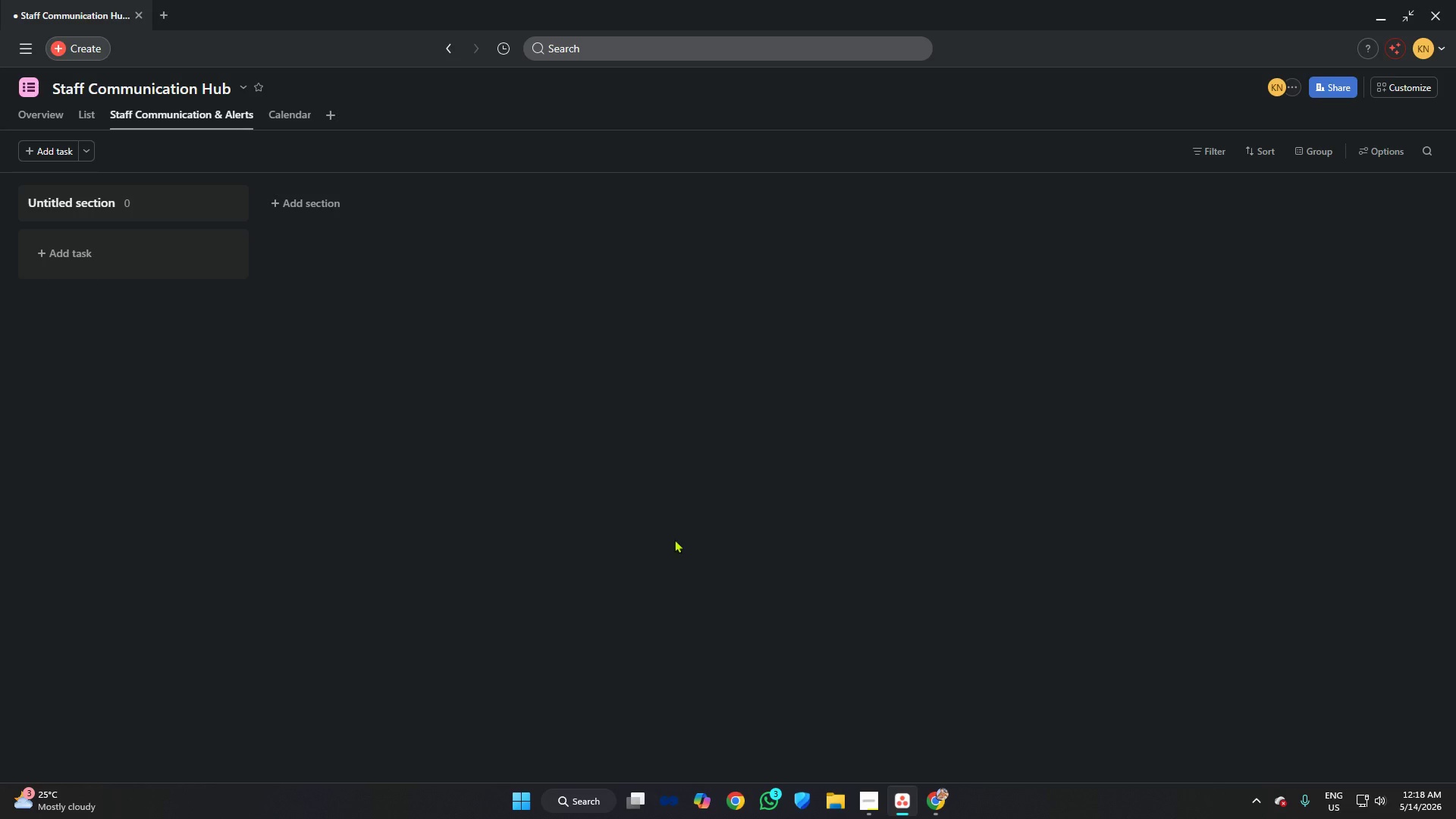 
left_click([941, 801])
 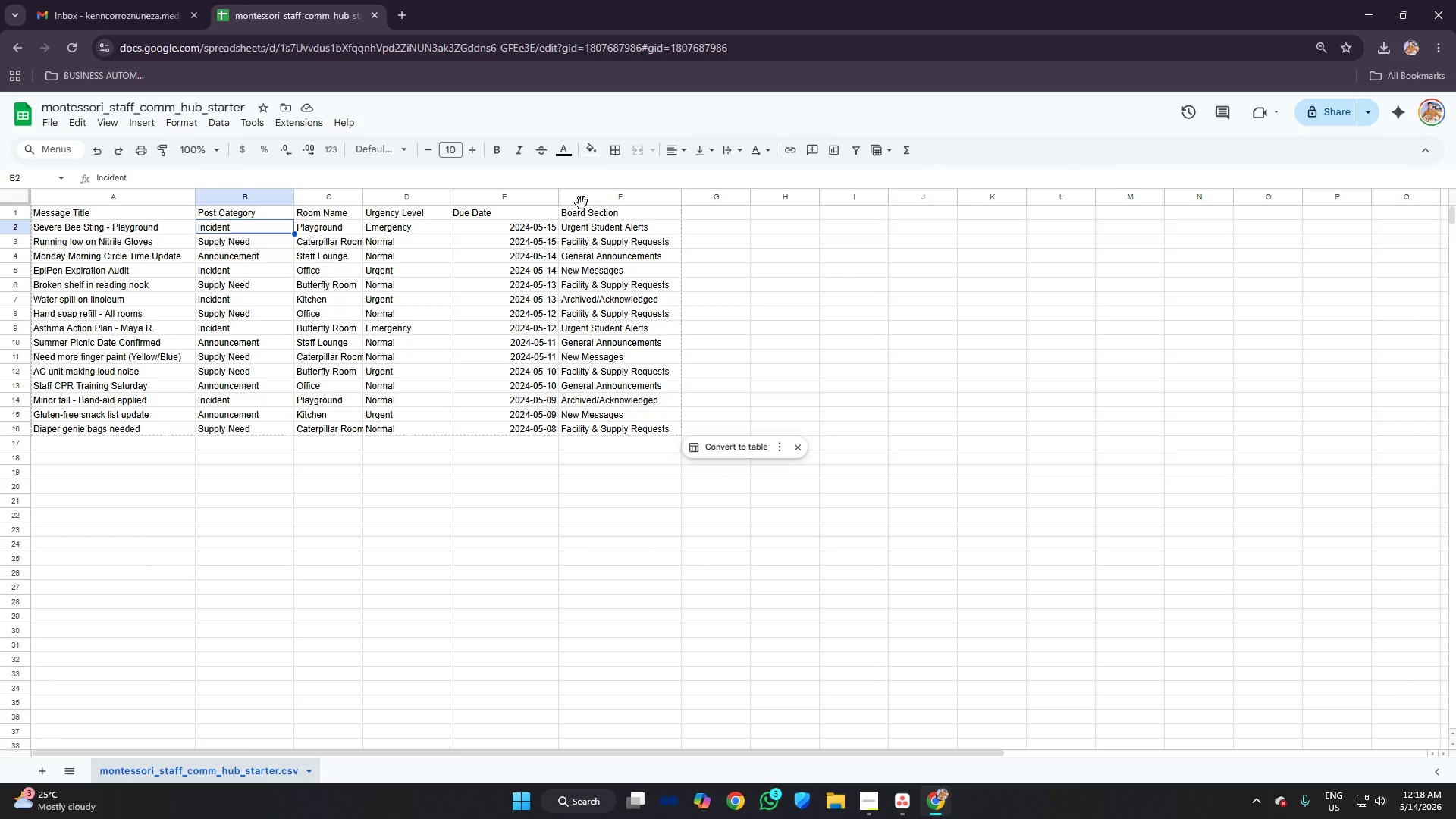 
left_click([586, 183])
 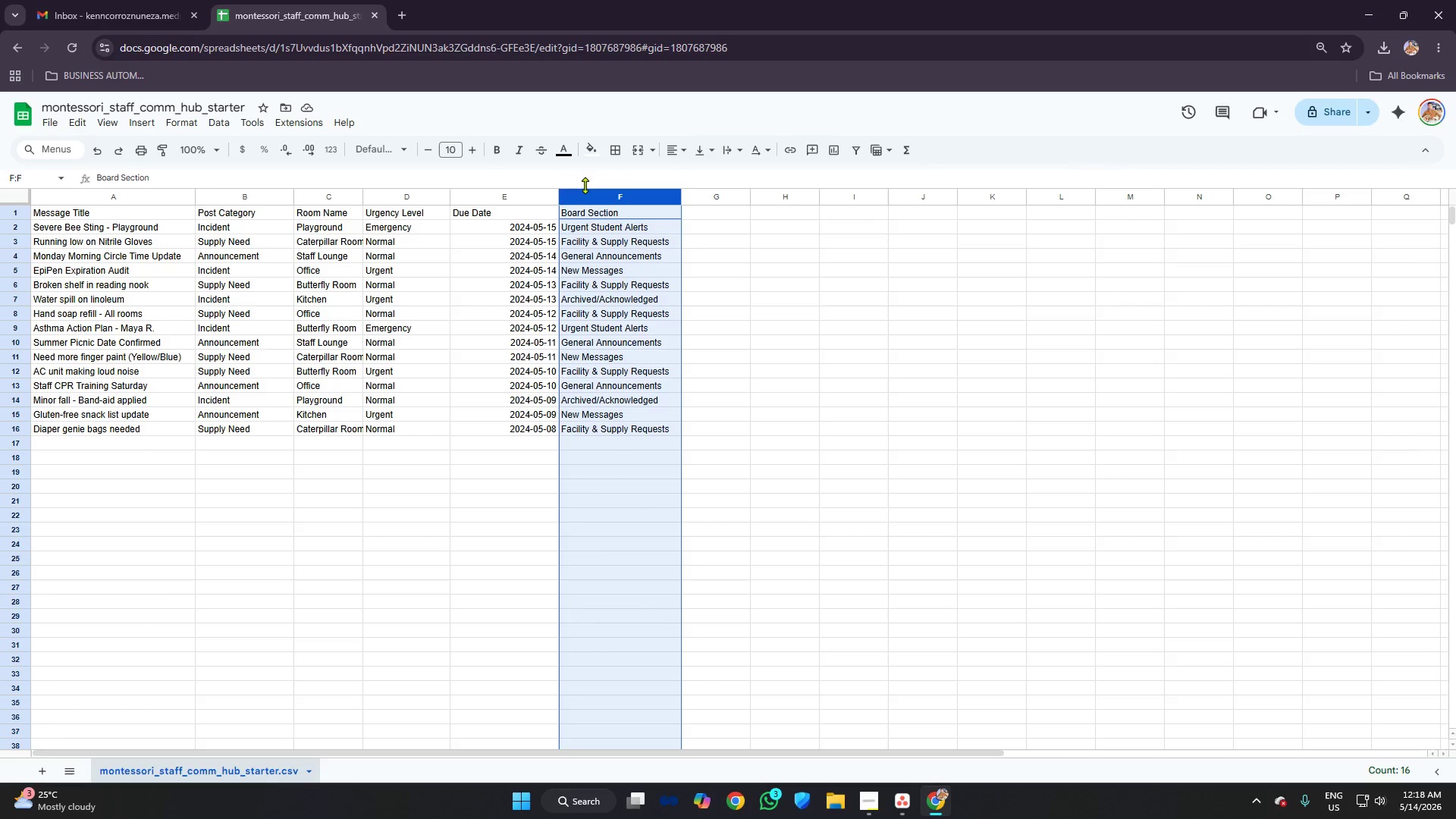 
right_click([604, 198])
 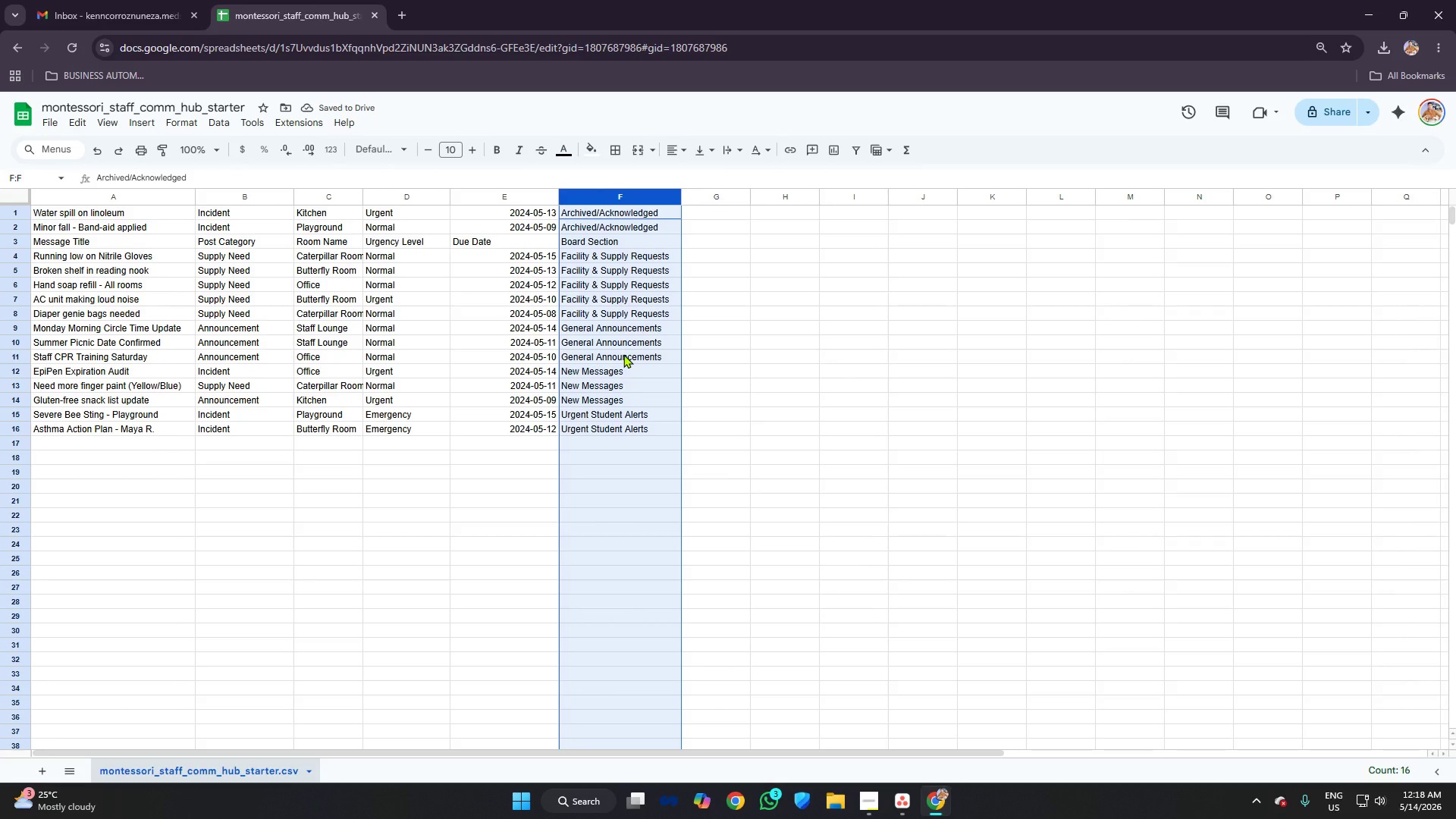 
wait(7.53)
 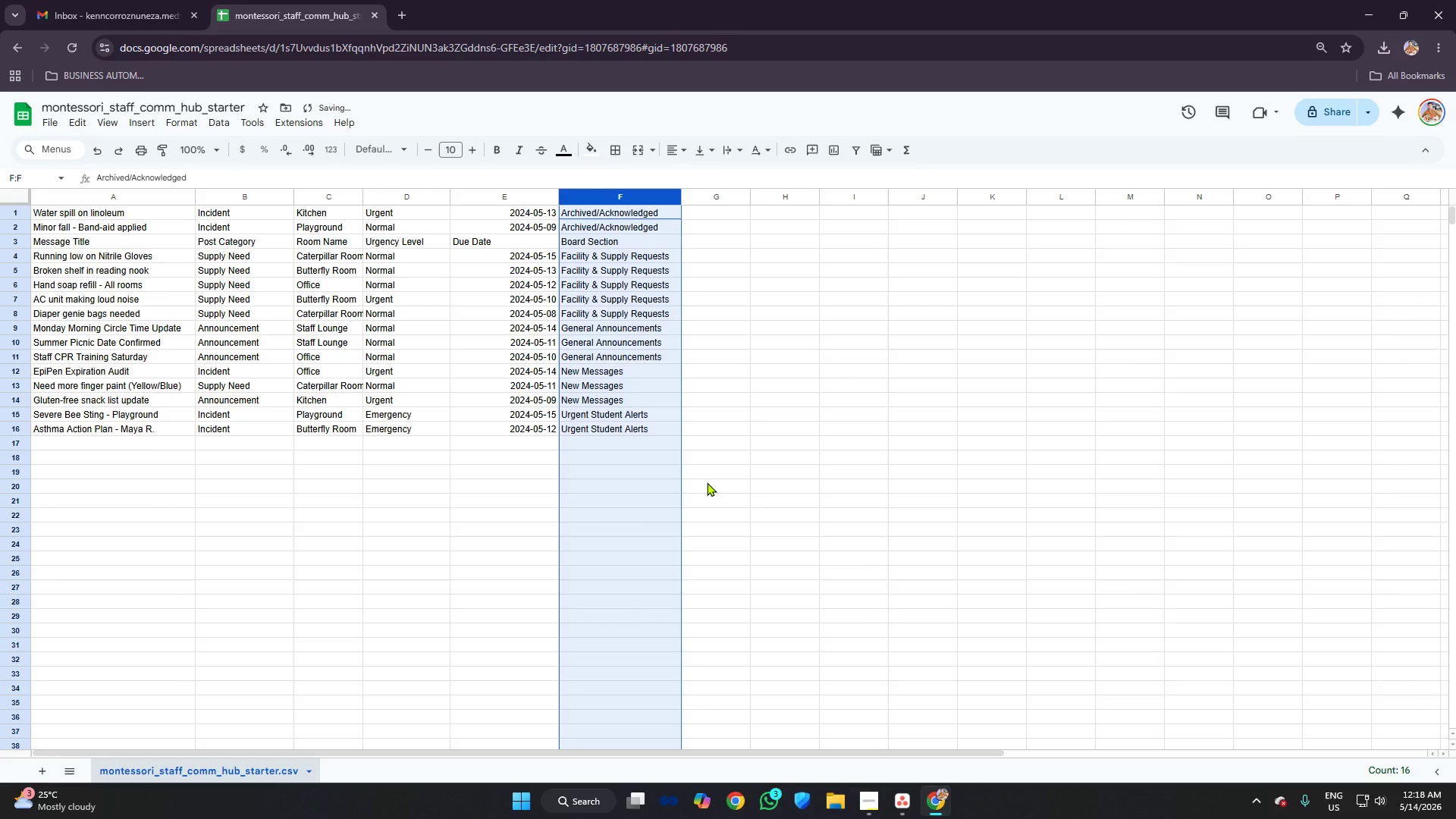 
left_click([905, 803])
 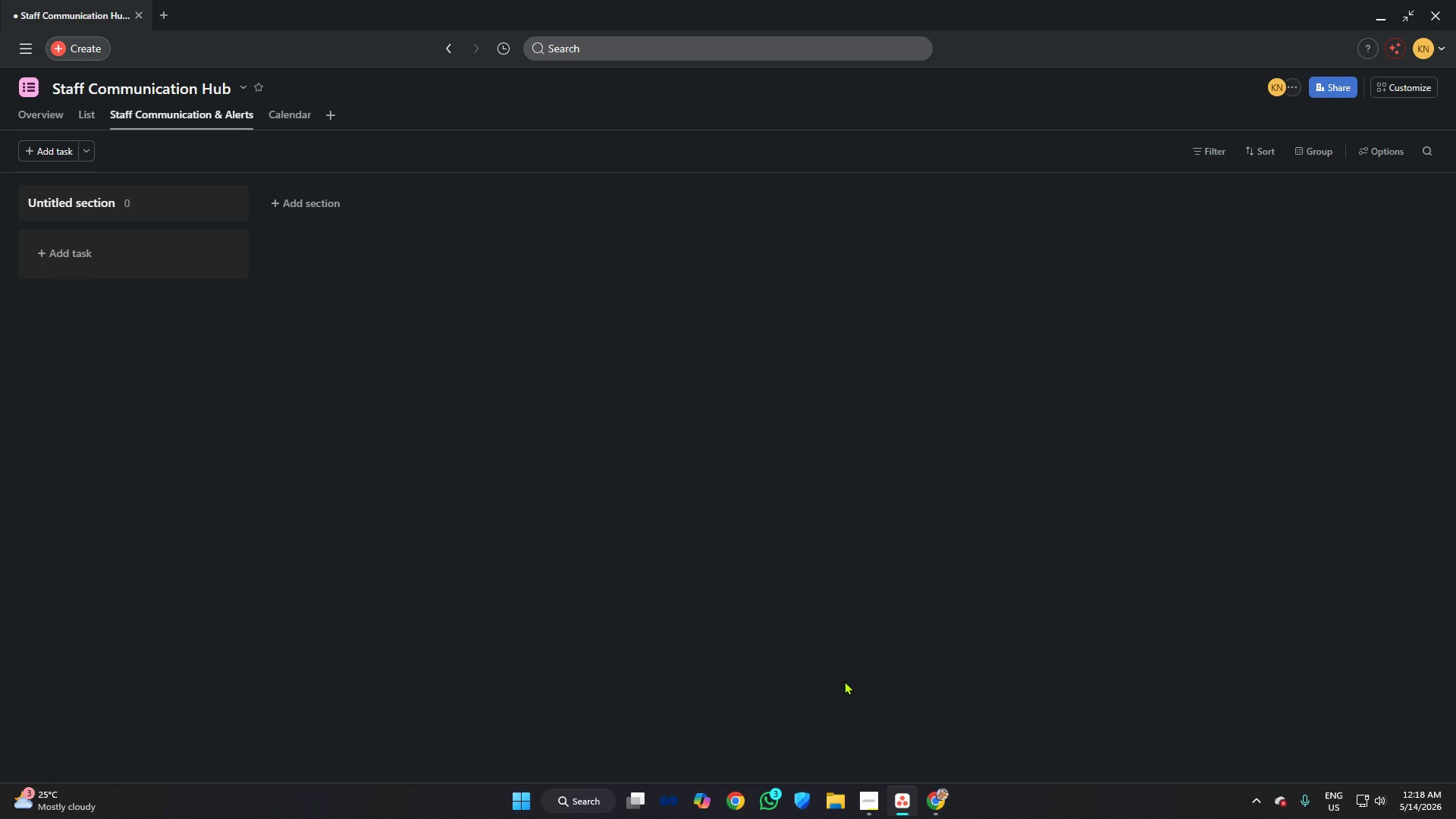 
wait(18.76)
 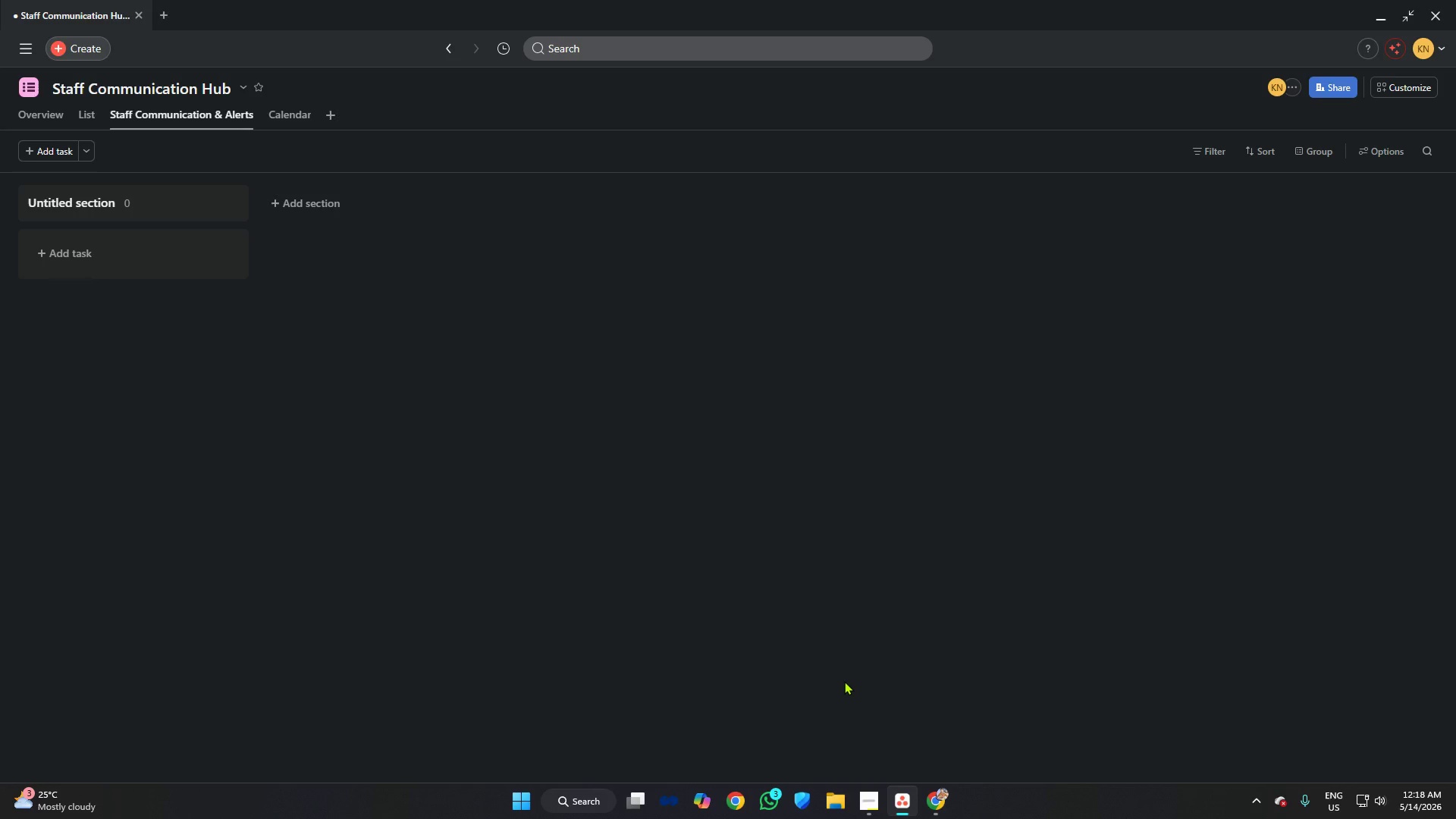 
left_click([879, 792])
 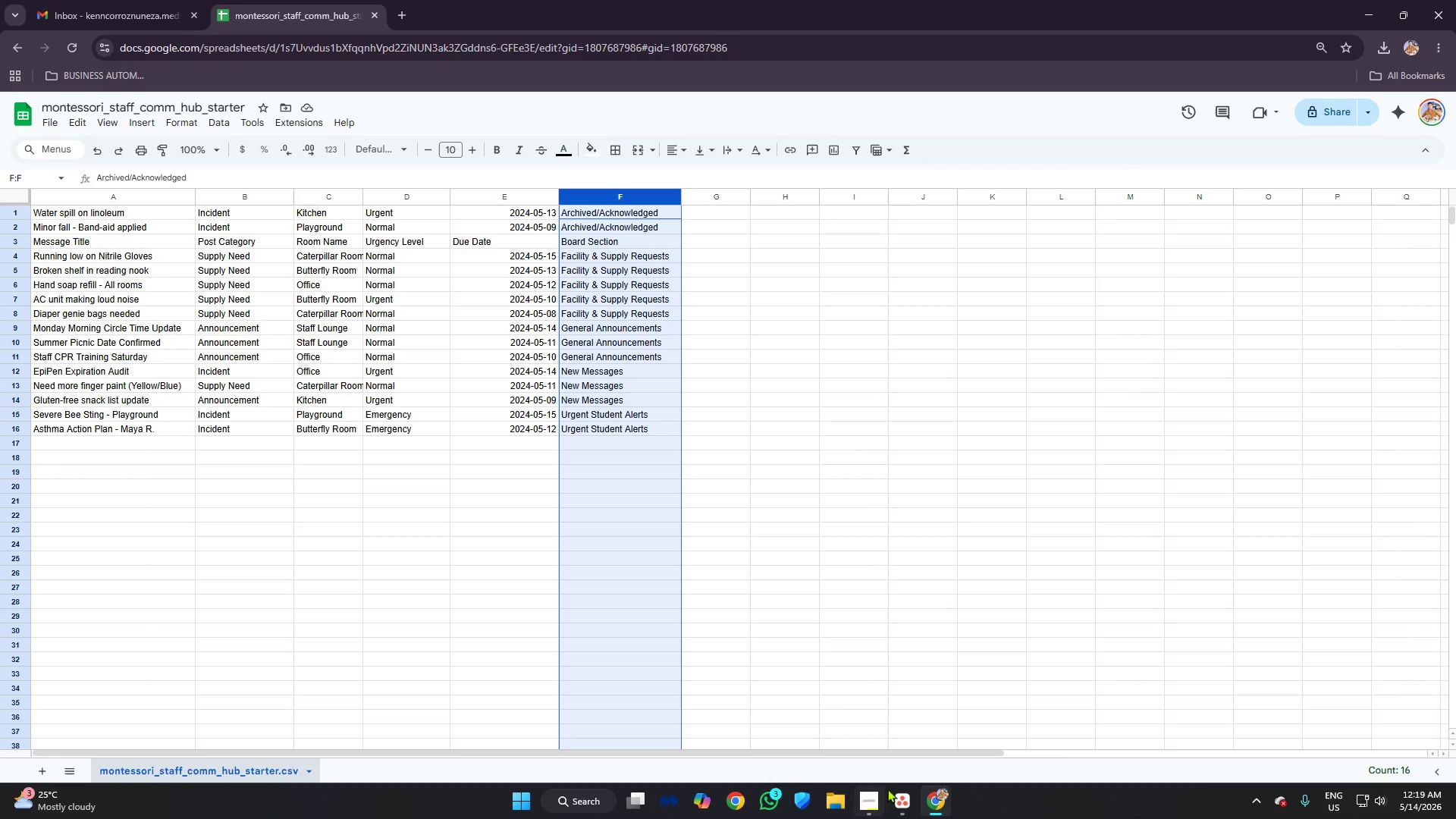 
wait(5.33)
 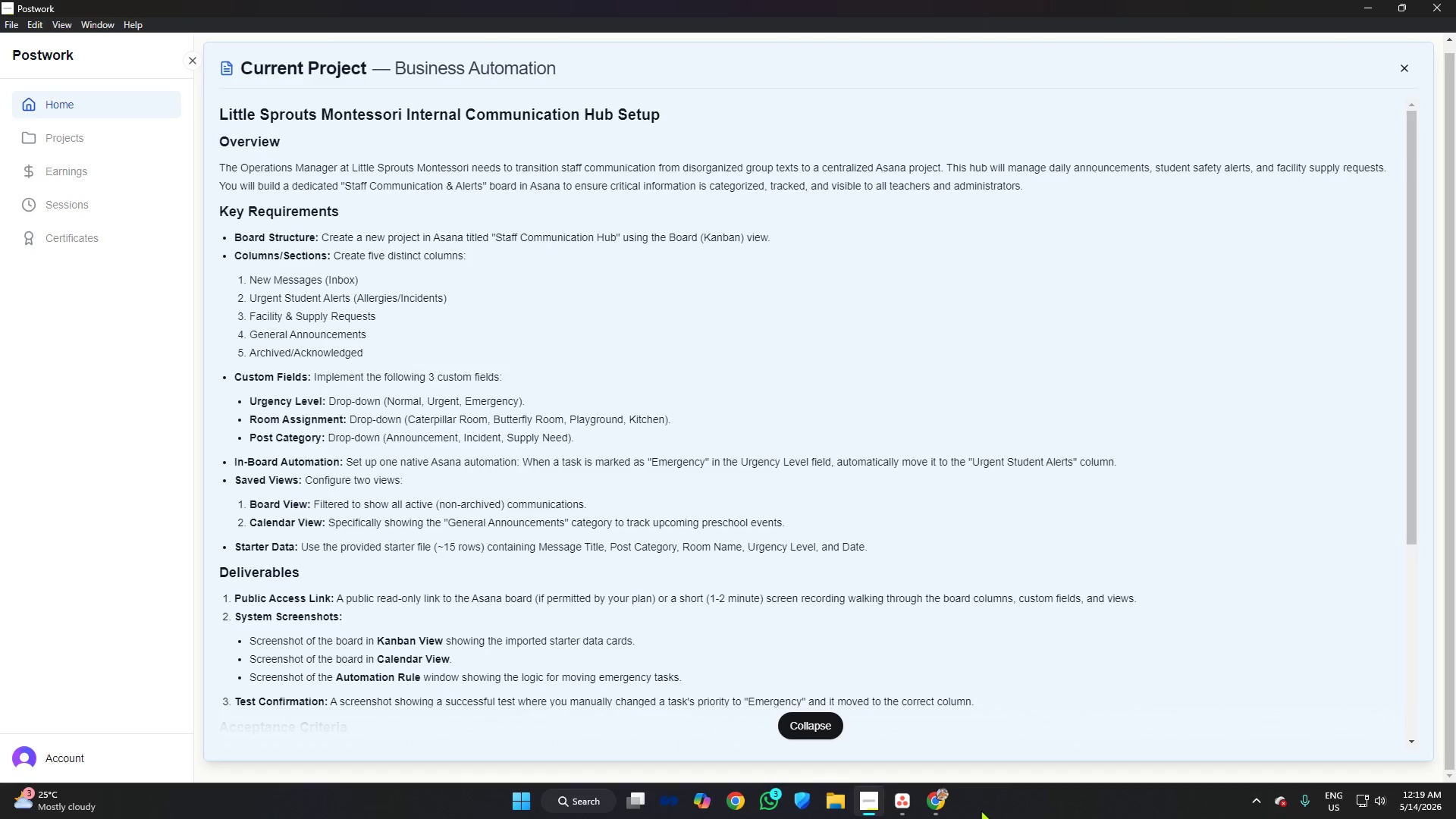 
left_click([903, 796])
 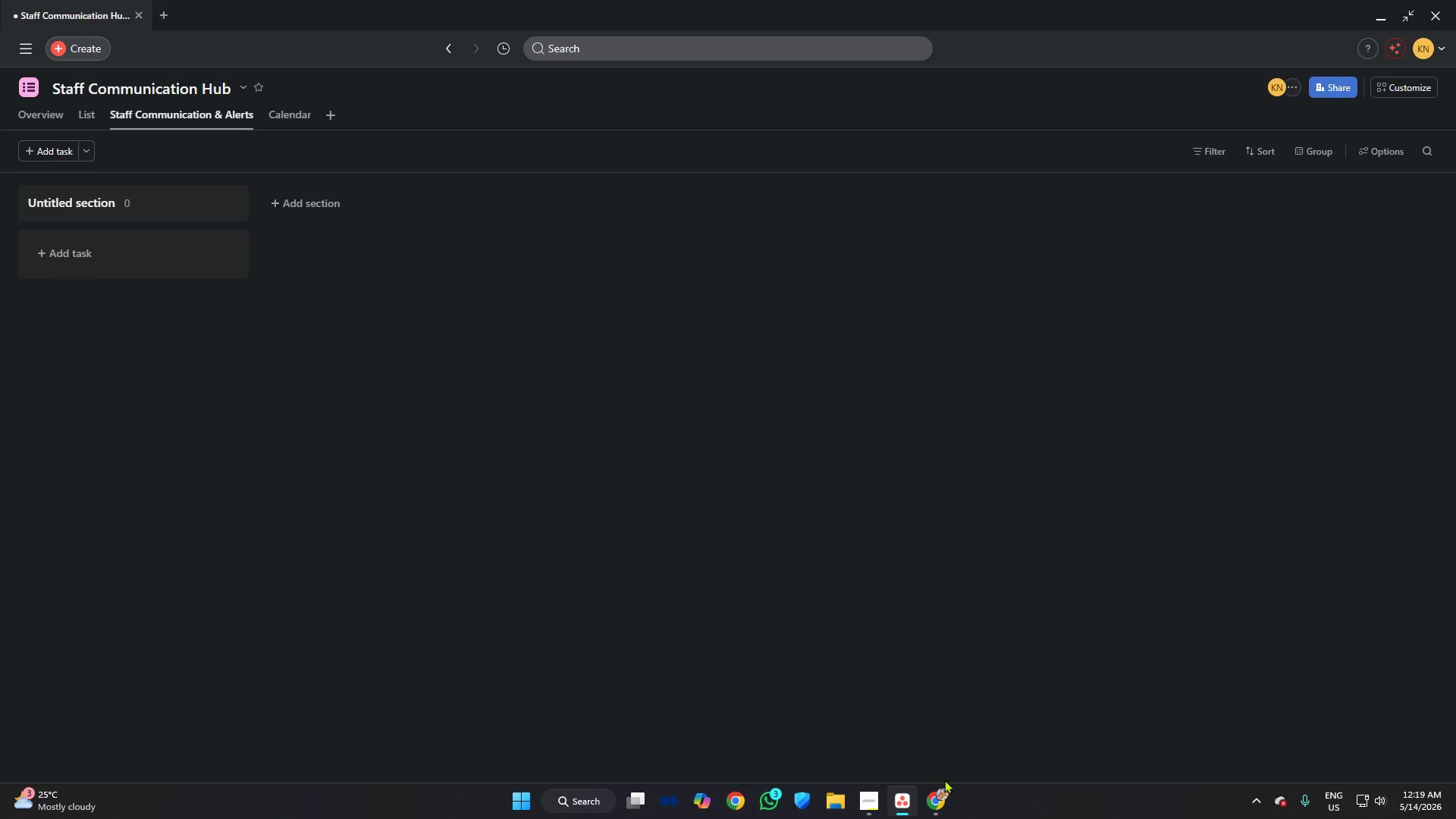 
left_click([939, 808])
 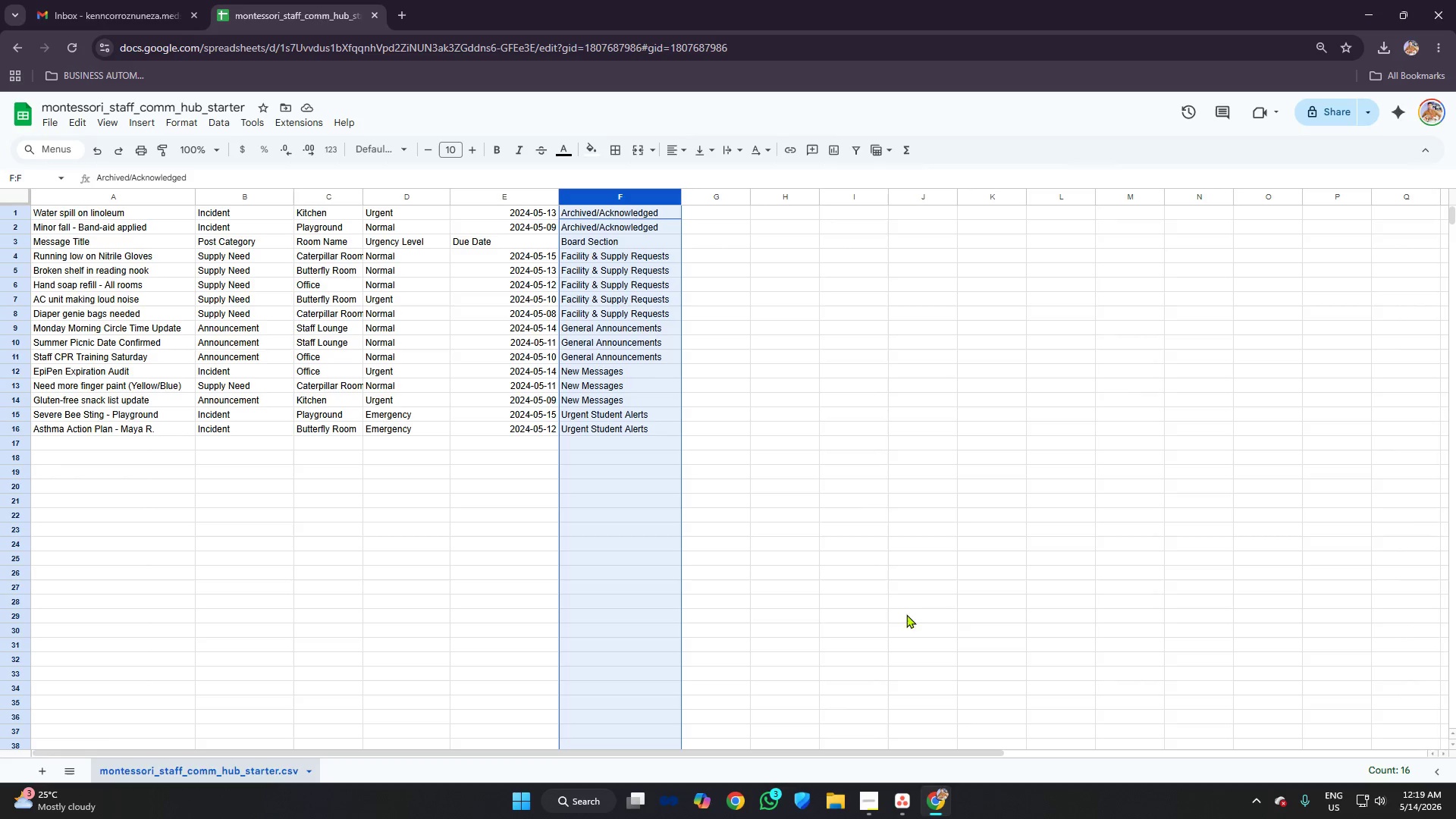 
wait(14.06)
 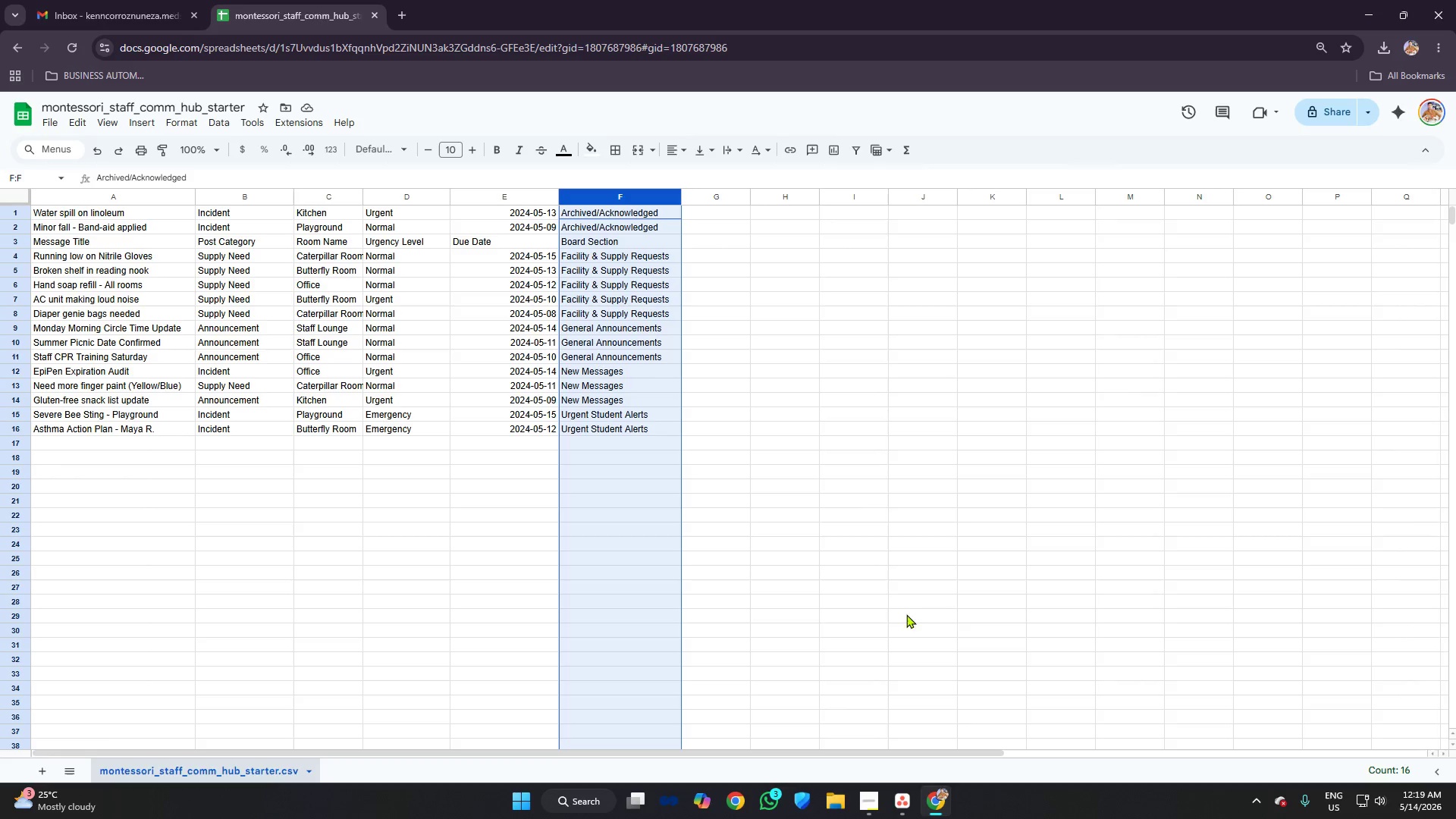 
left_click([908, 802])
 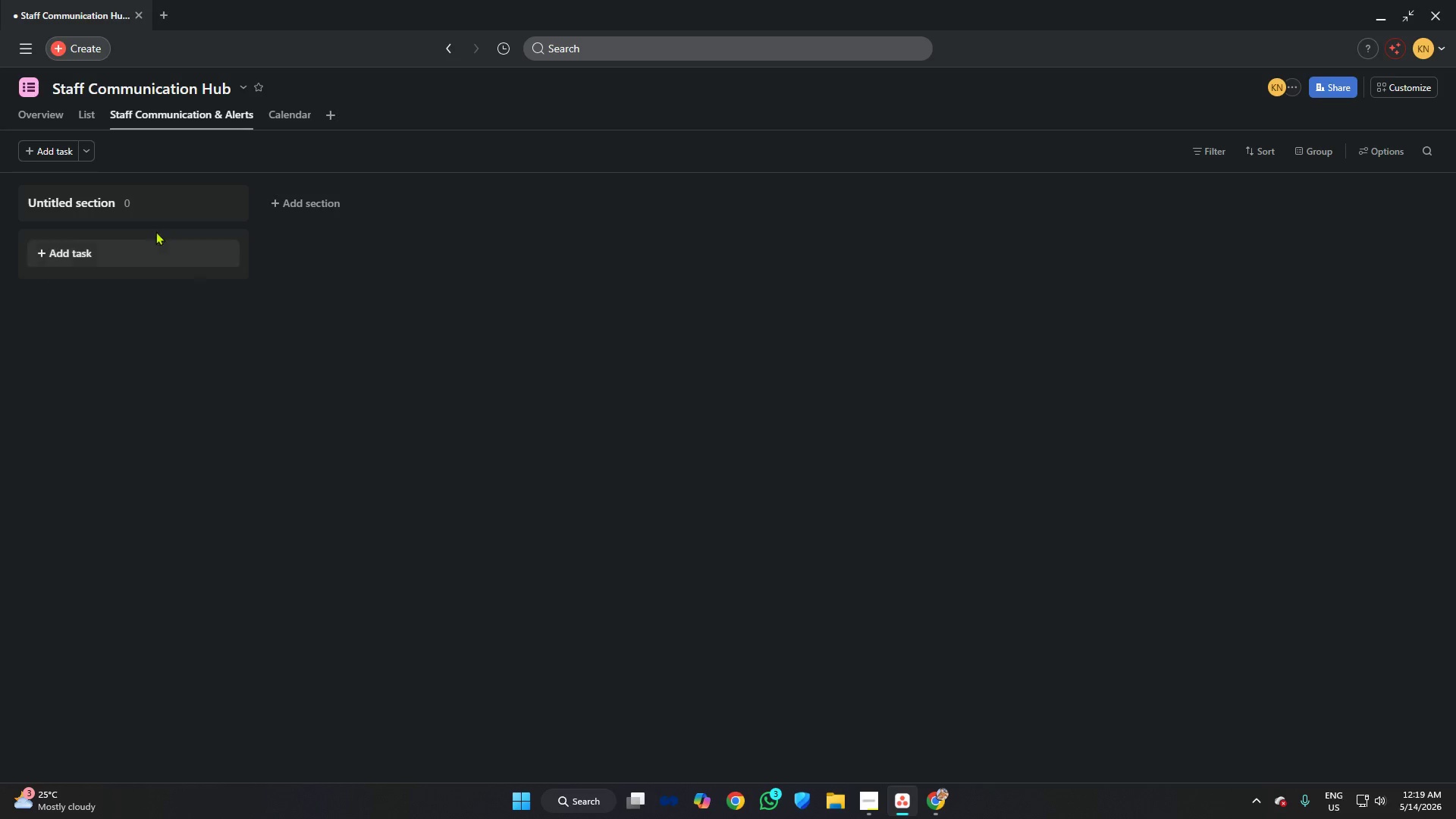 
left_click([106, 197])
 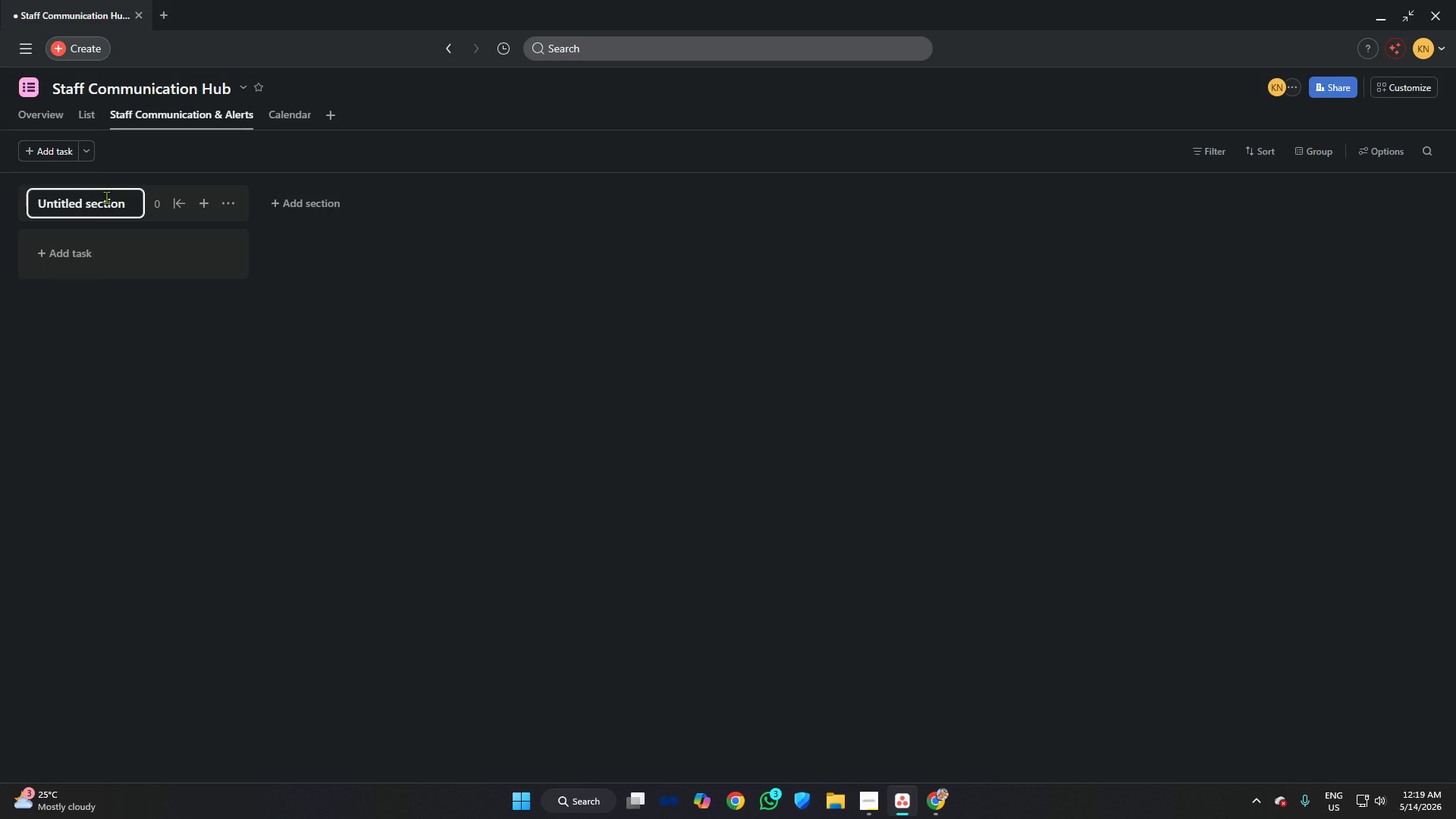 
key(Control+A)
 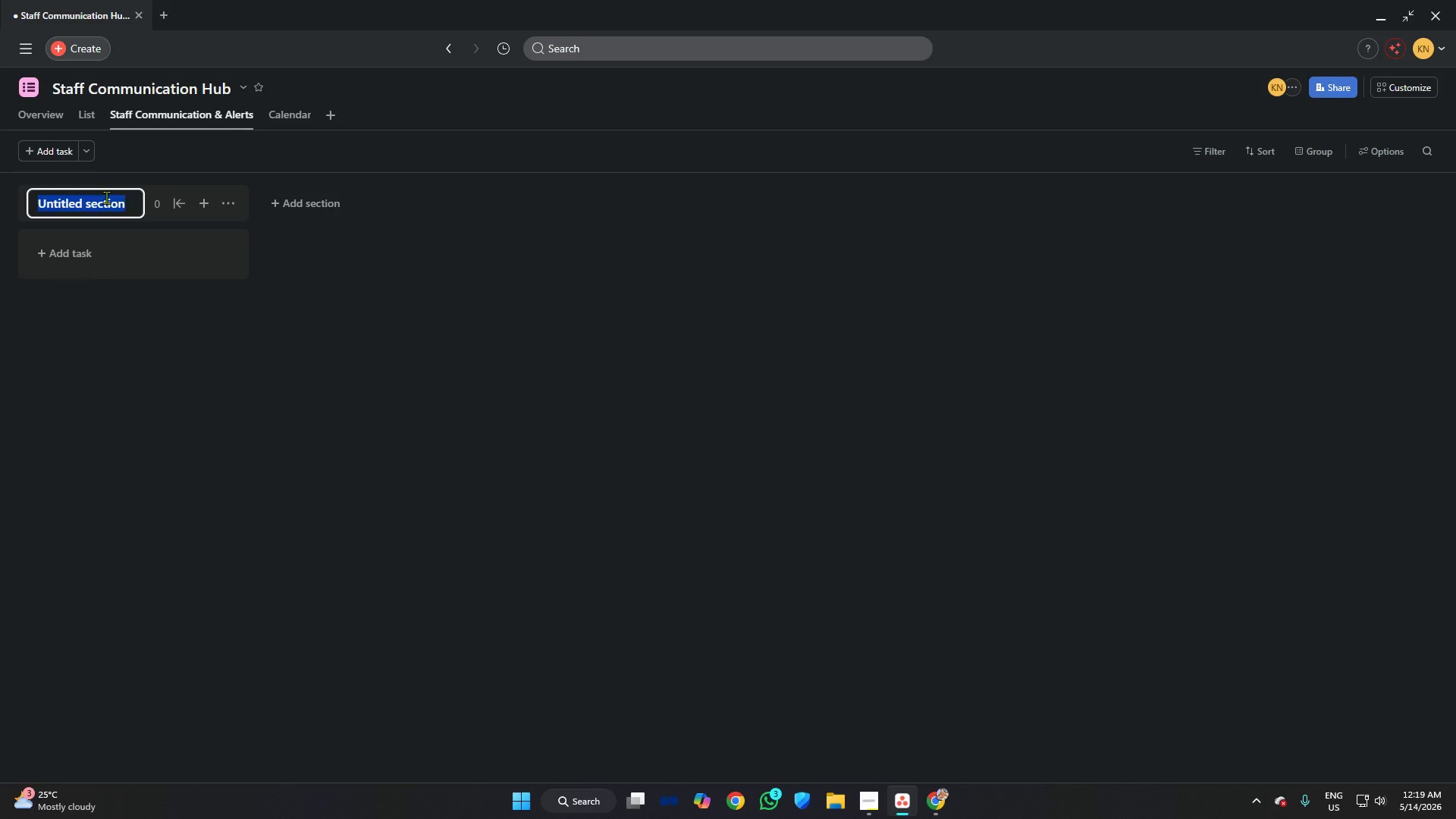 
key(Control+Backspace)
 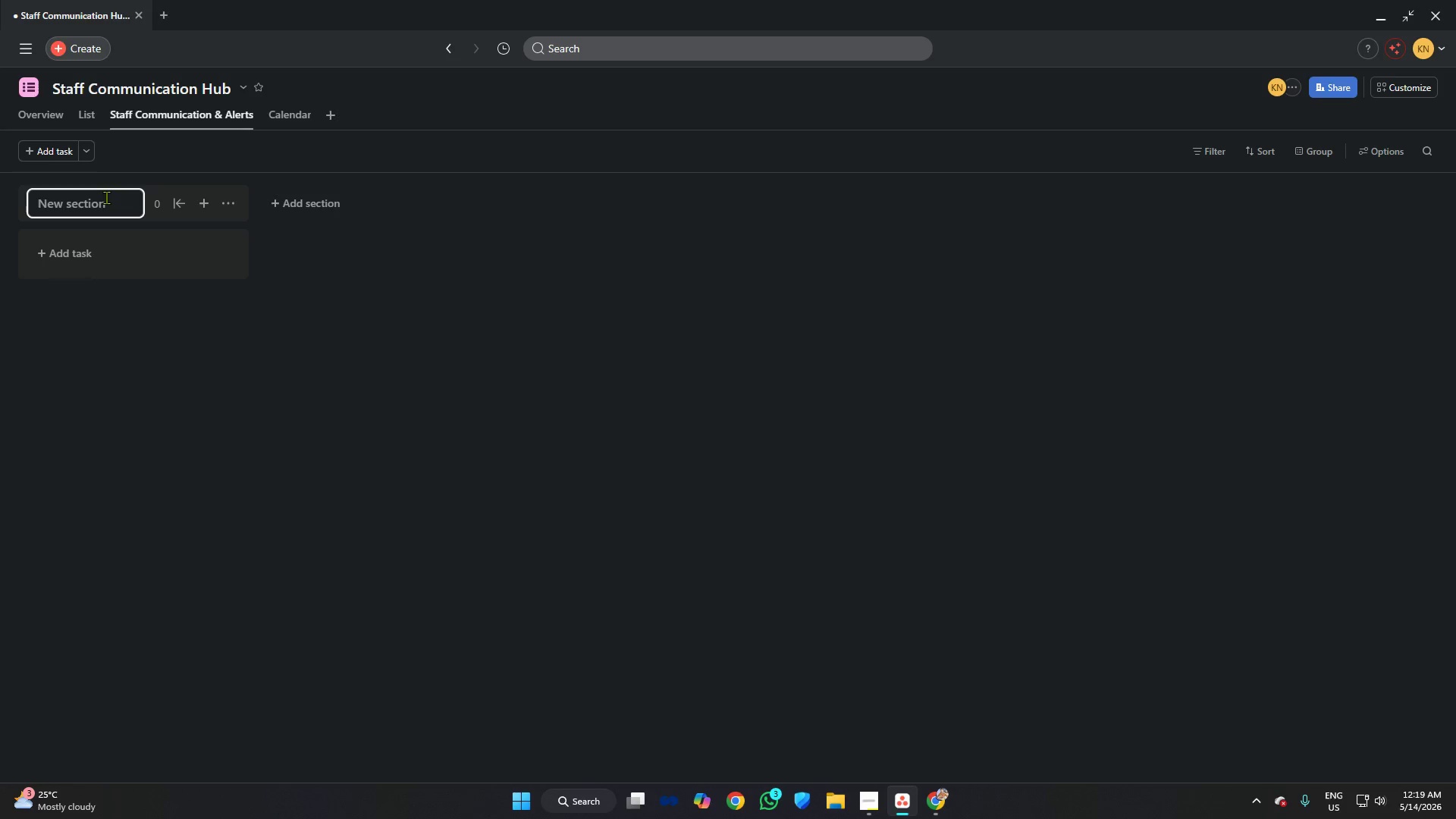 
hold_key(key=ShiftRight, duration=0.47)